 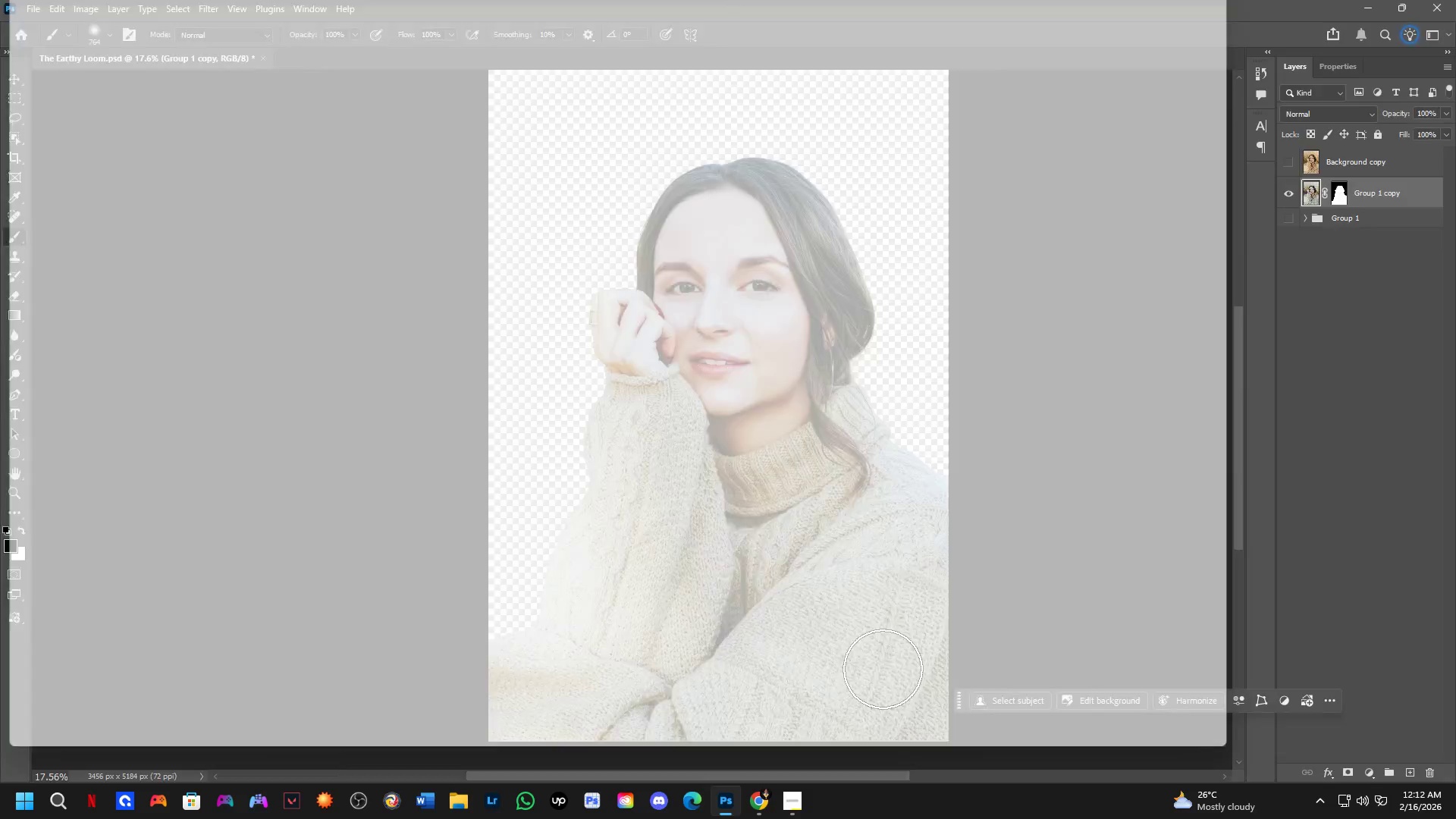 
key(Control+ControlLeft)
 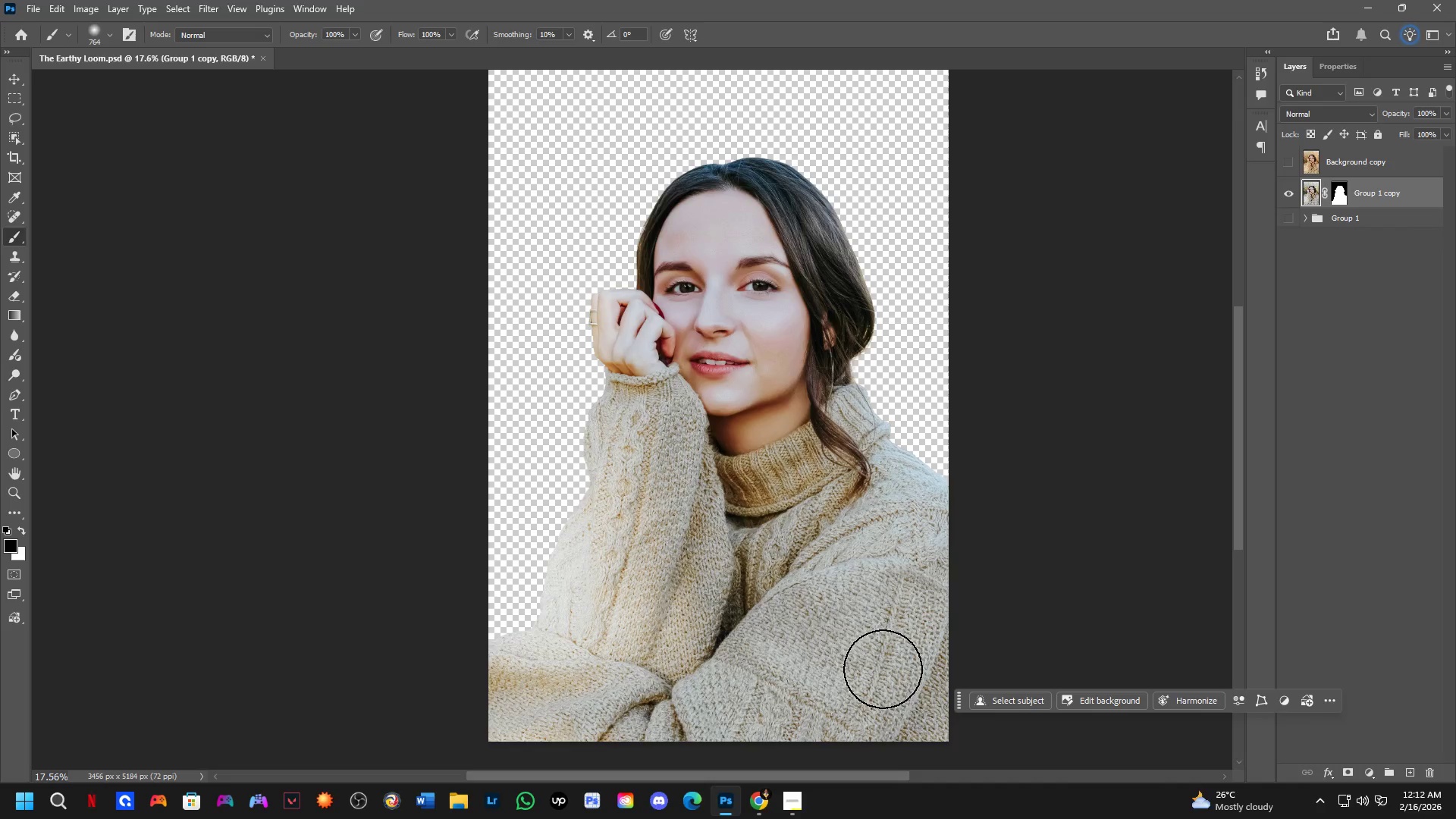 
hold_key(key=ControlLeft, duration=0.36)
 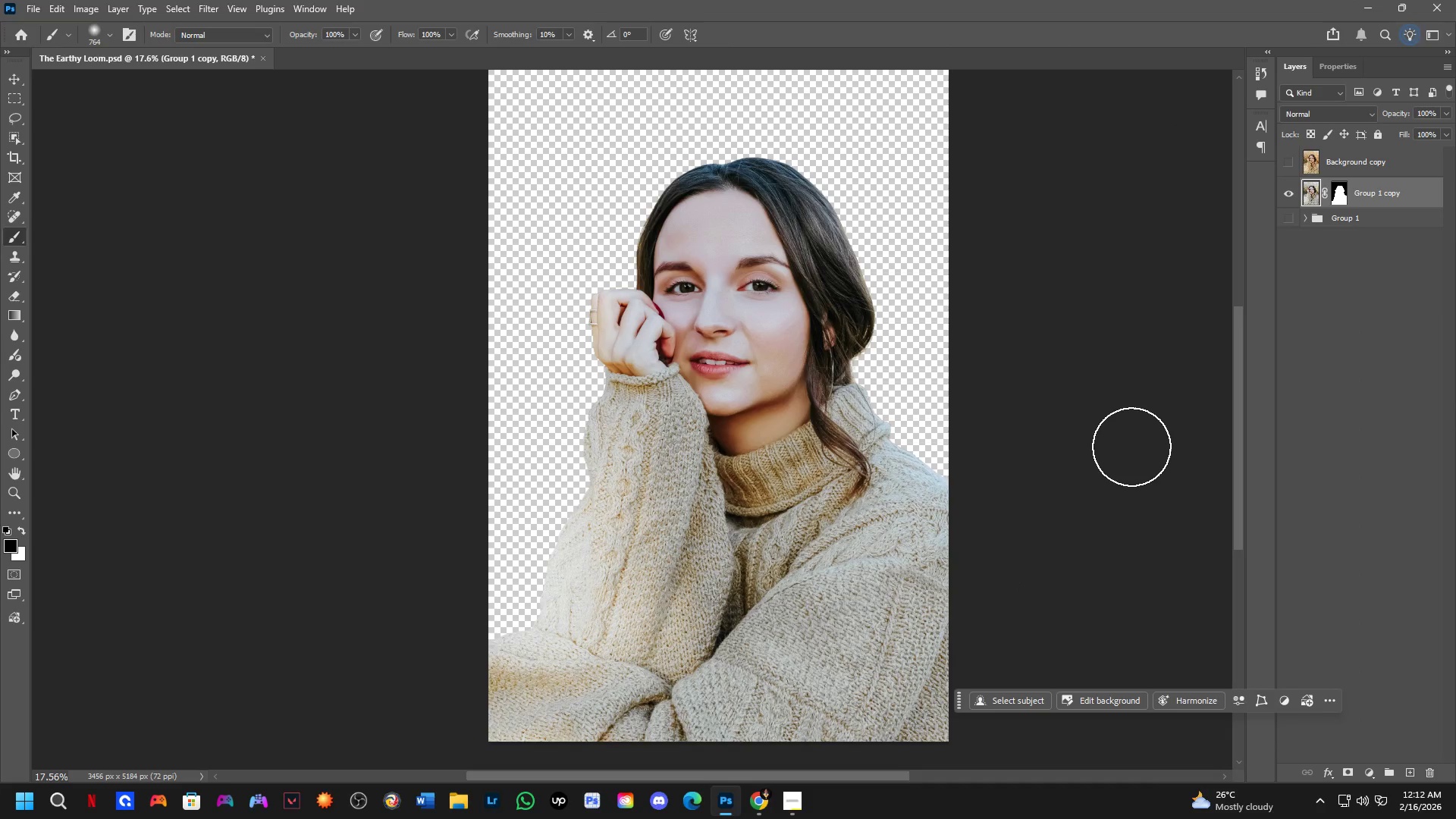 
key(Control+Shift+ShiftLeft)
 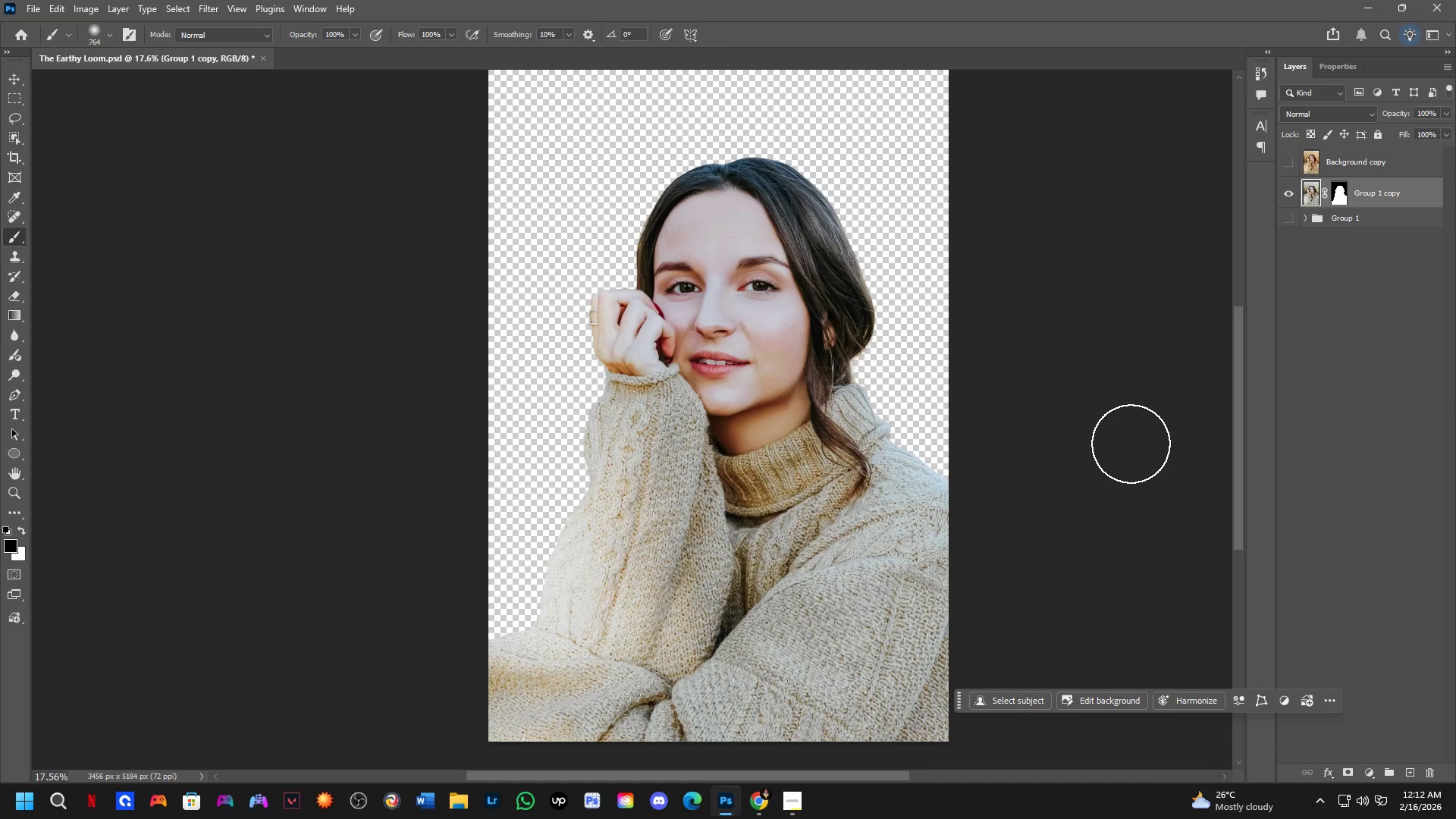 
key(Control+ControlLeft)
 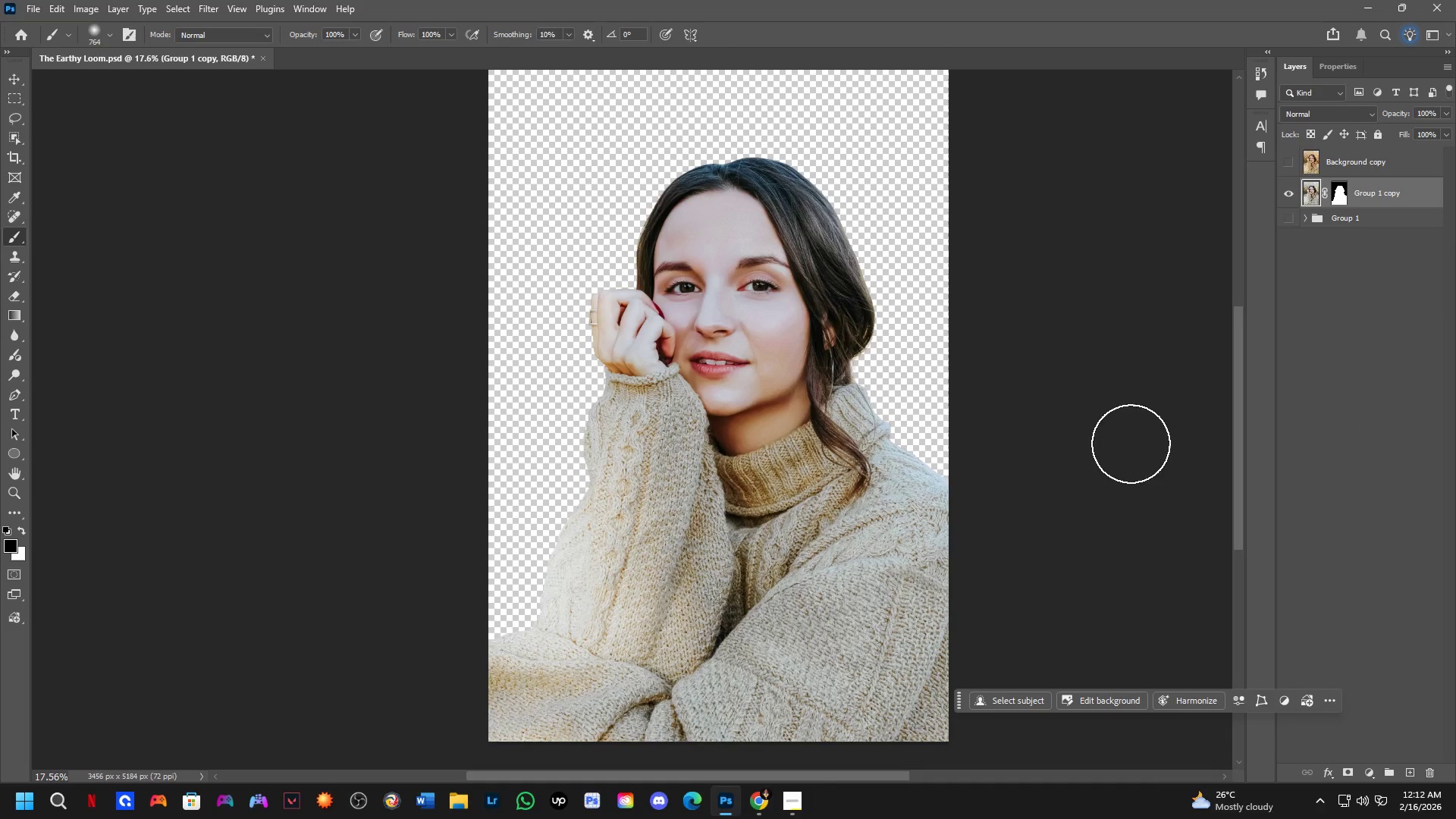 
key(Control+Shift+ShiftLeft)
 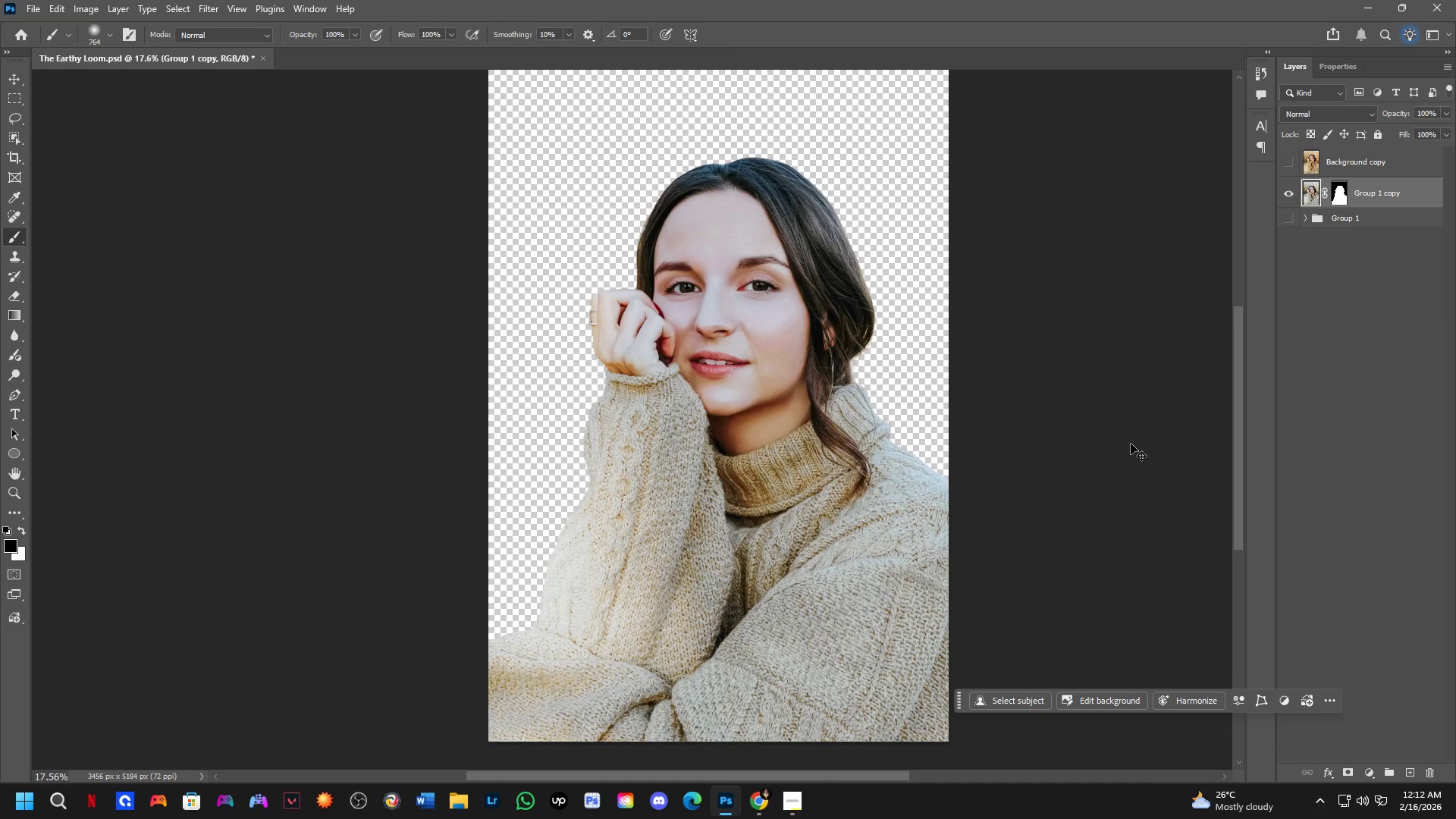 
key(Control+Shift+S)
 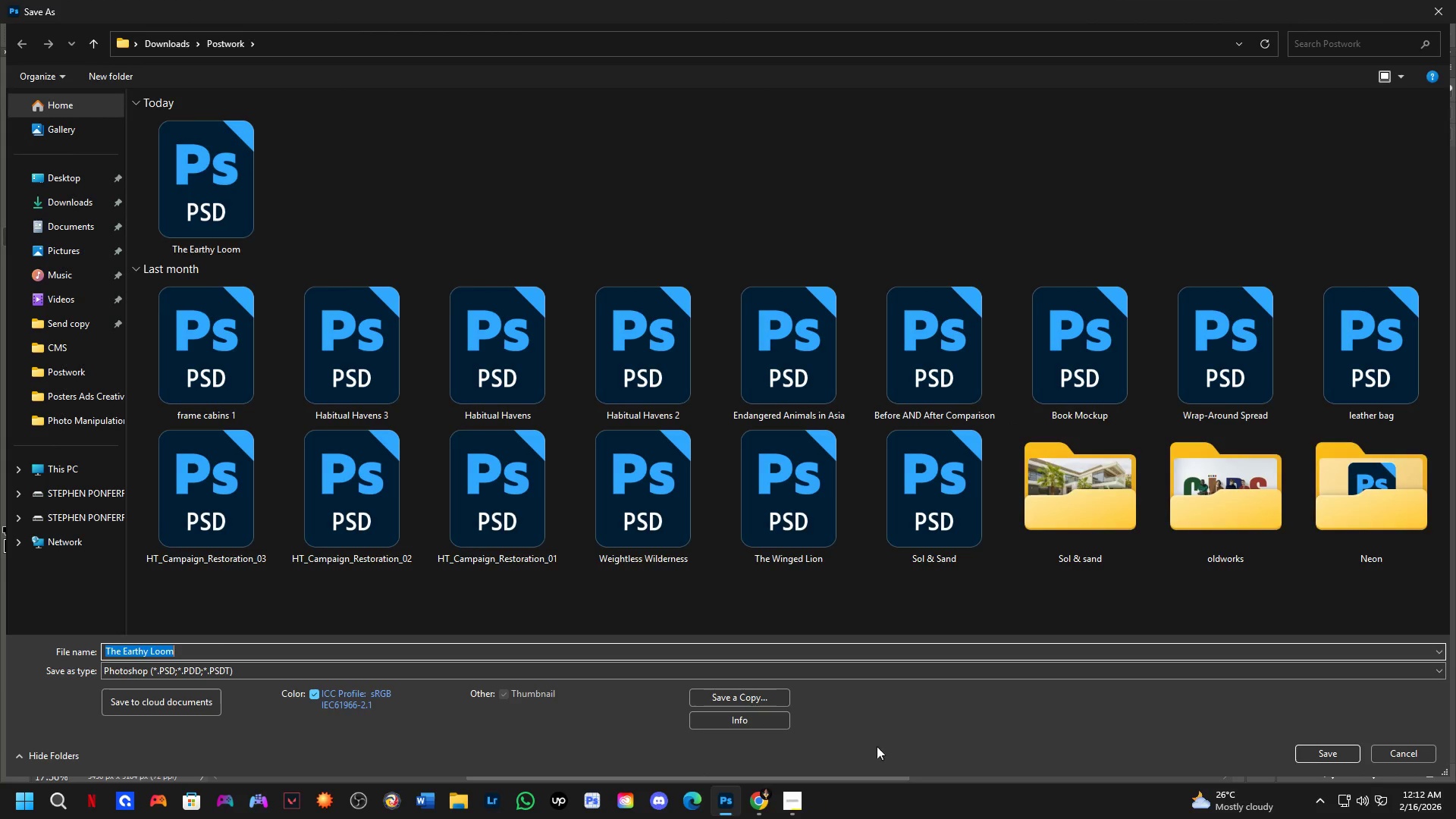 
left_click([750, 701])
 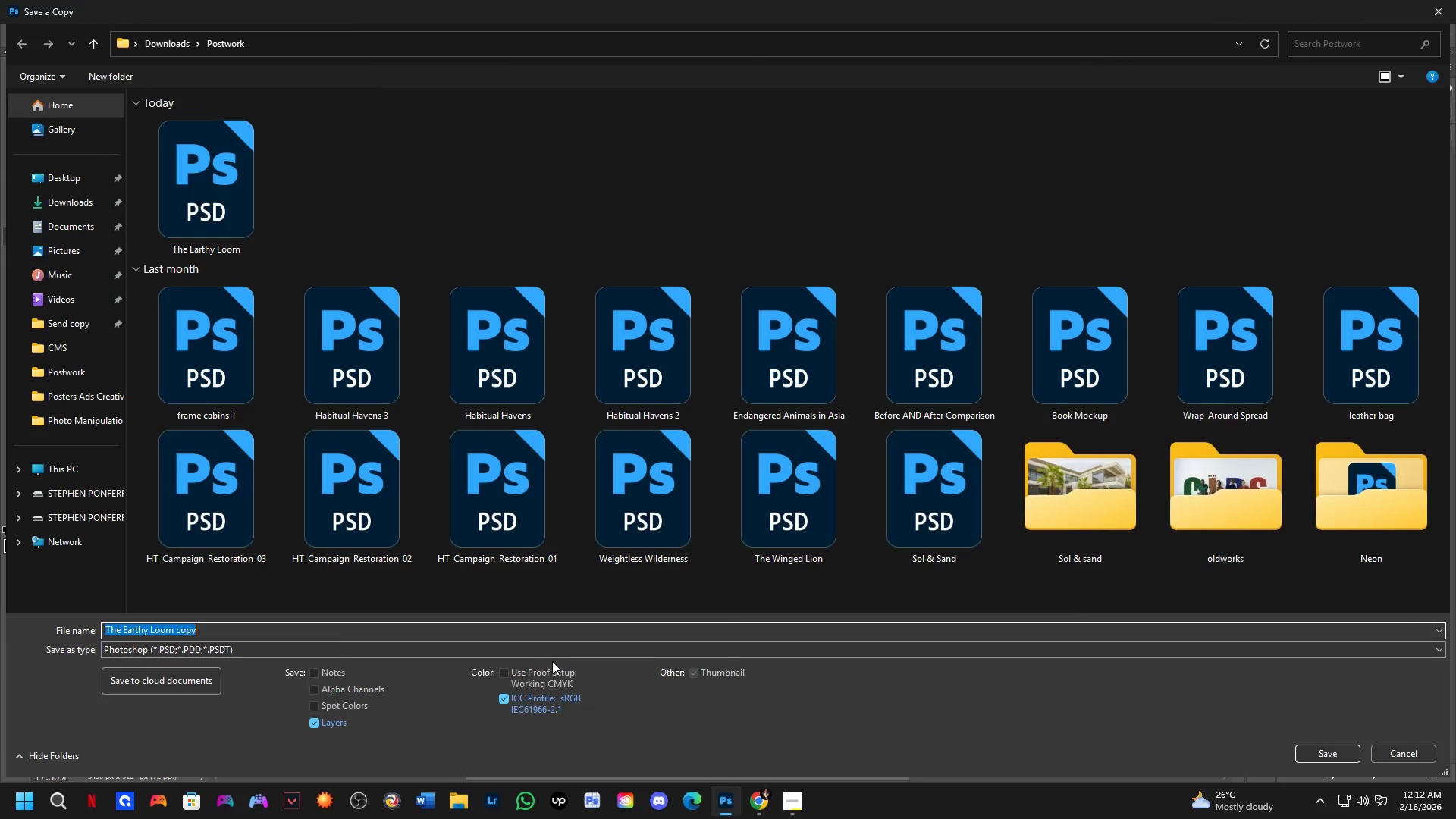 
left_click([557, 649])
 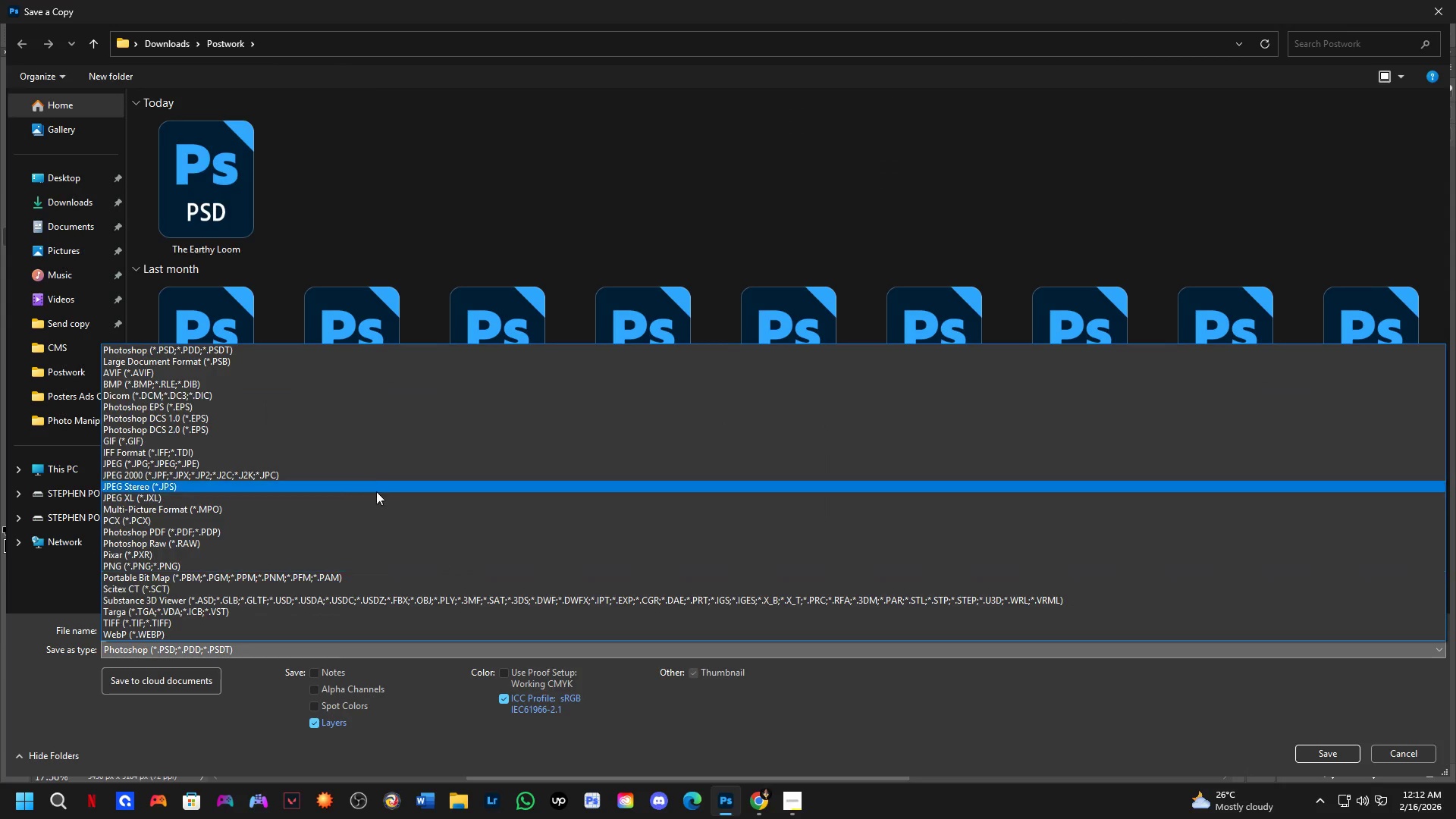 
left_click_drag(start_coordinate=[372, 482], to_coordinate=[396, 561])
 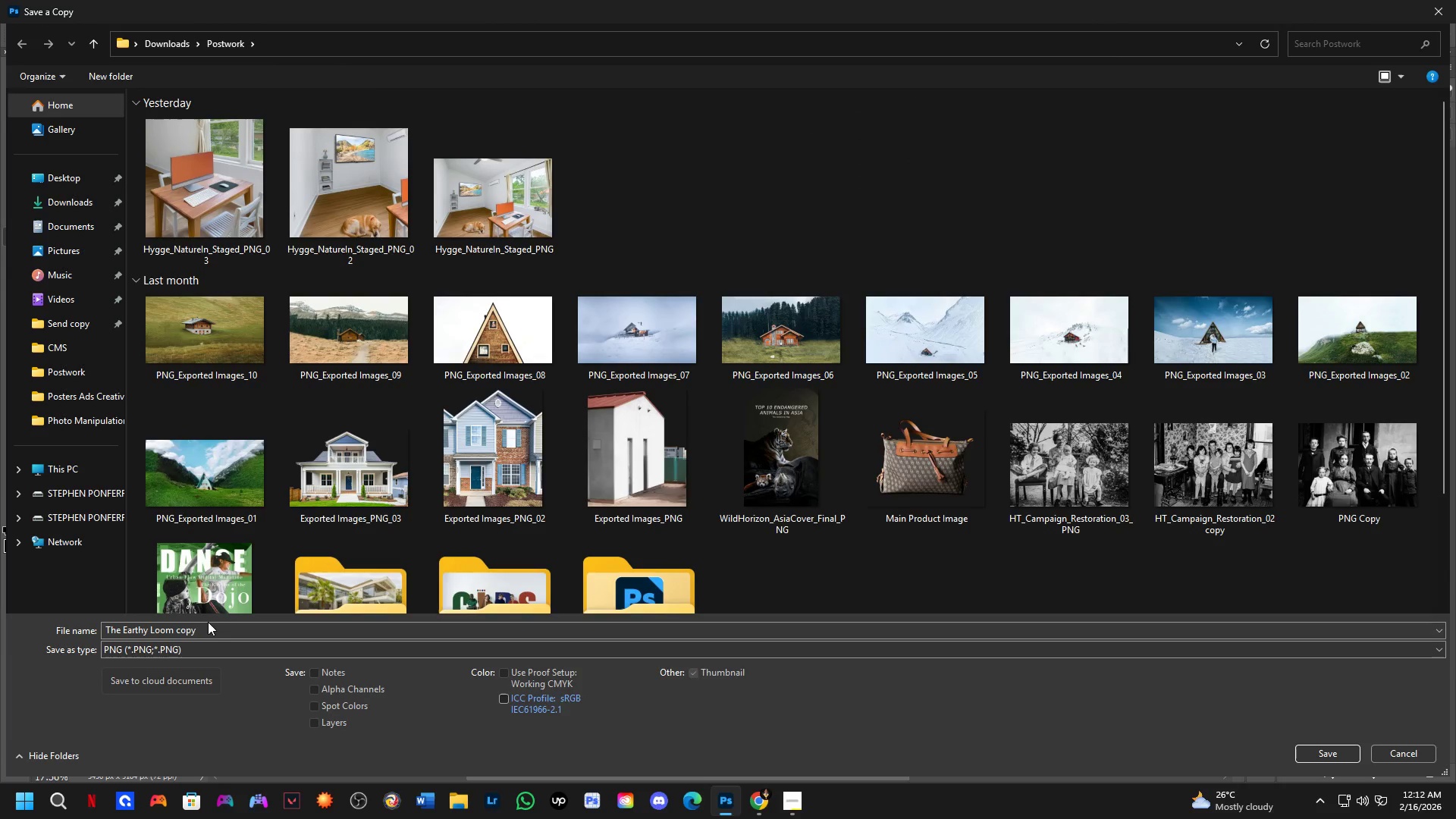 
double_click([214, 633])
 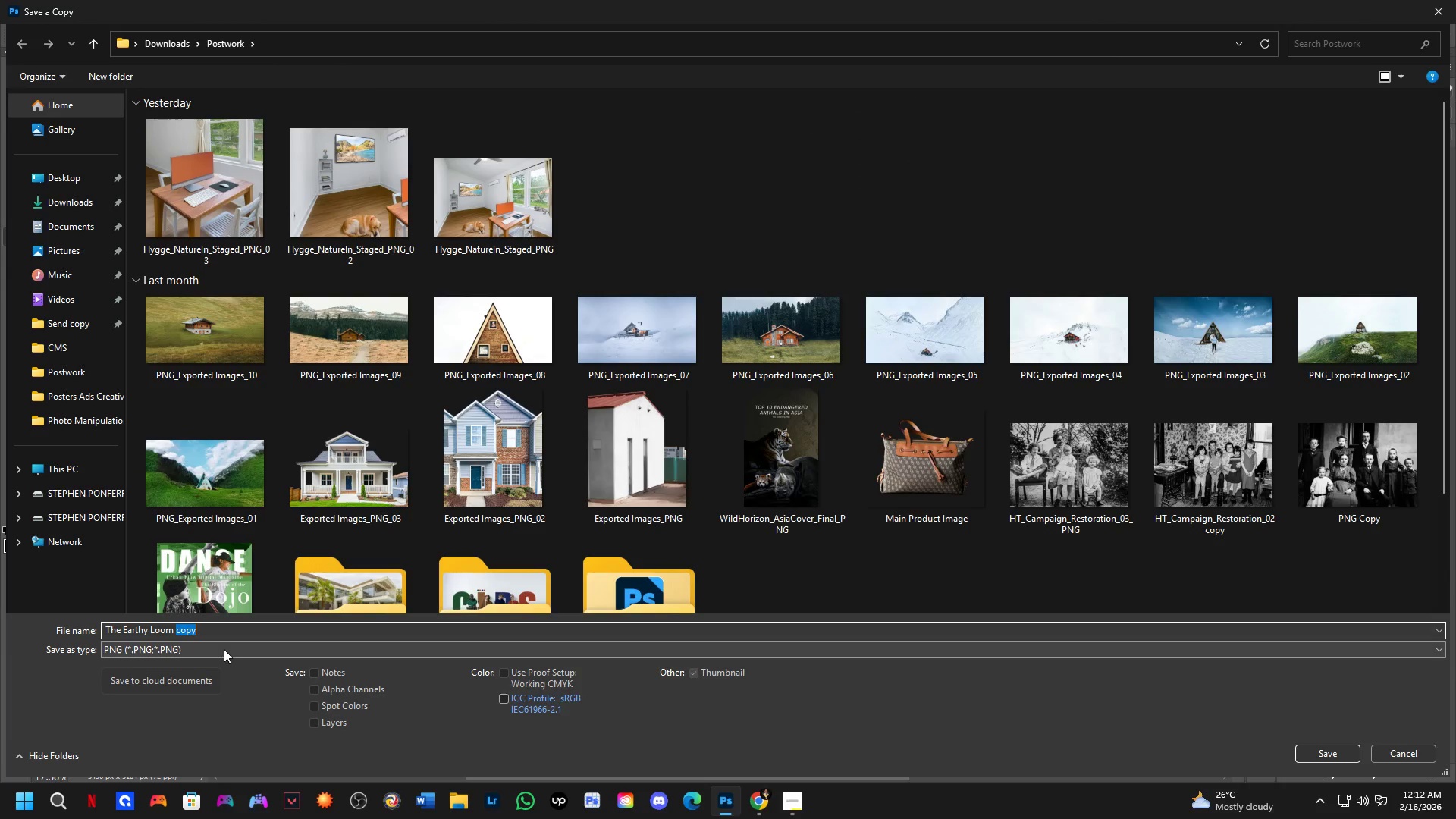 
key(Backspace)
type(PNG)
 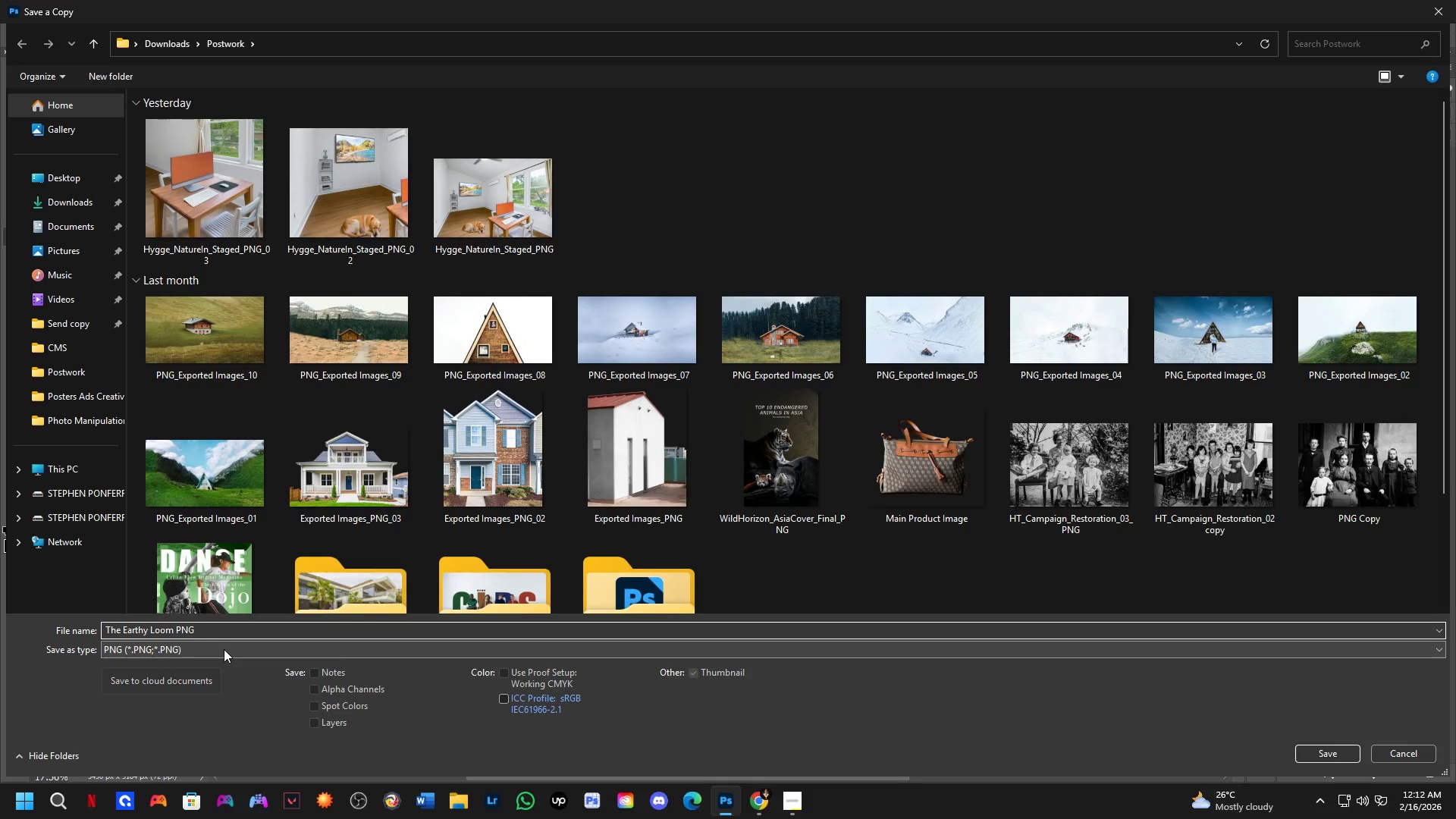 
key(Enter)
 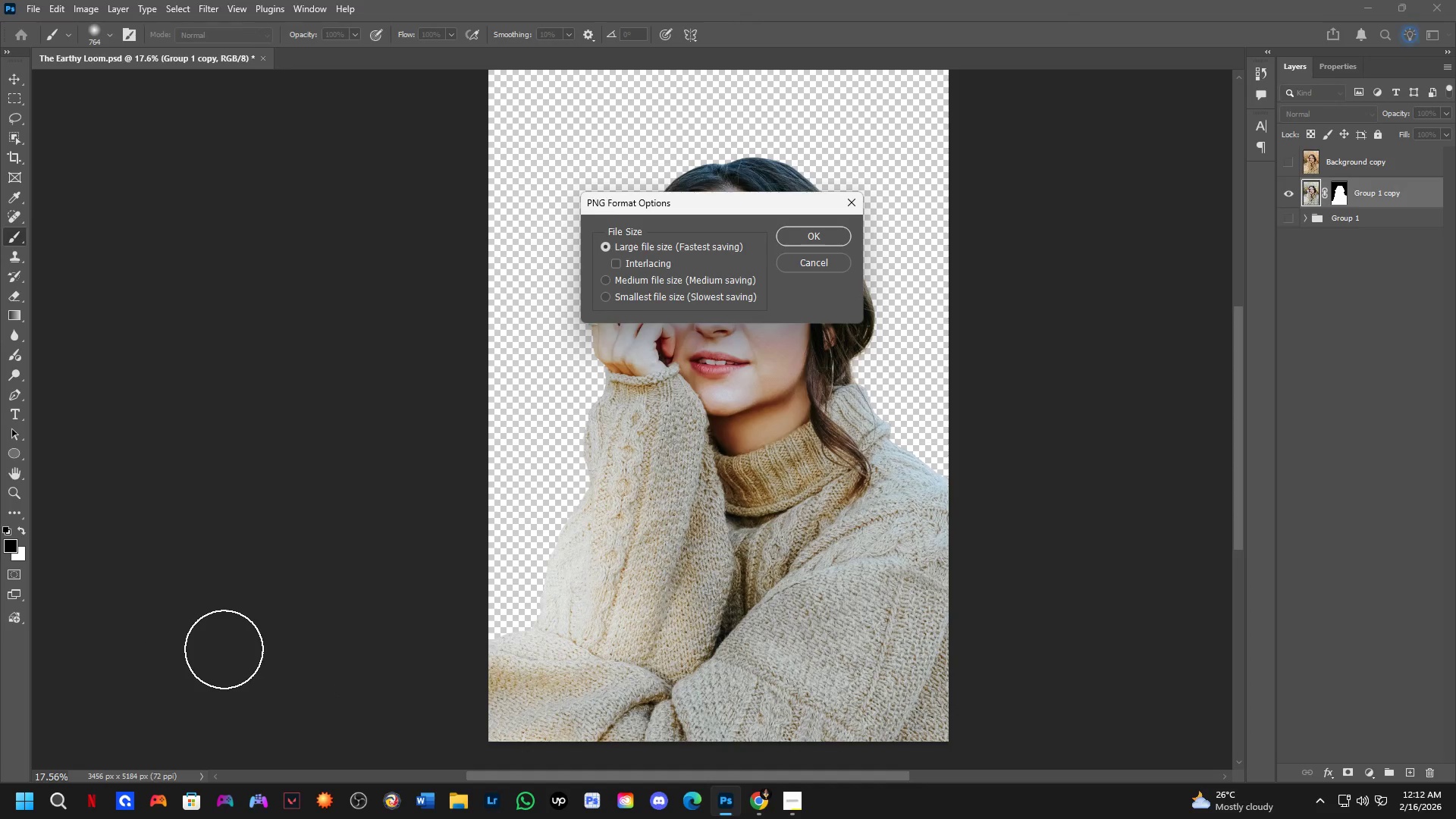 
key(NumpadEnter)
 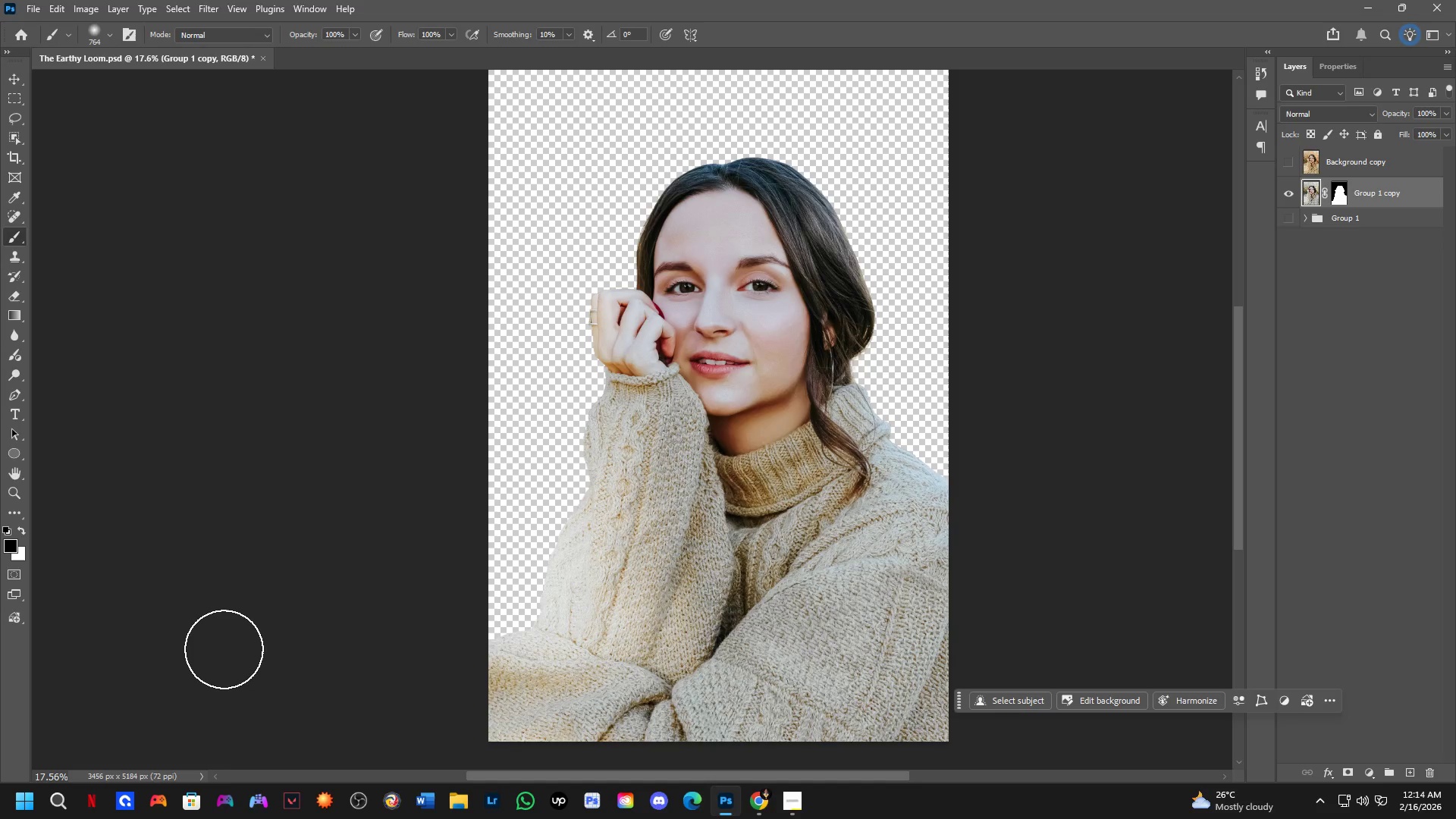 
wait(157.03)
 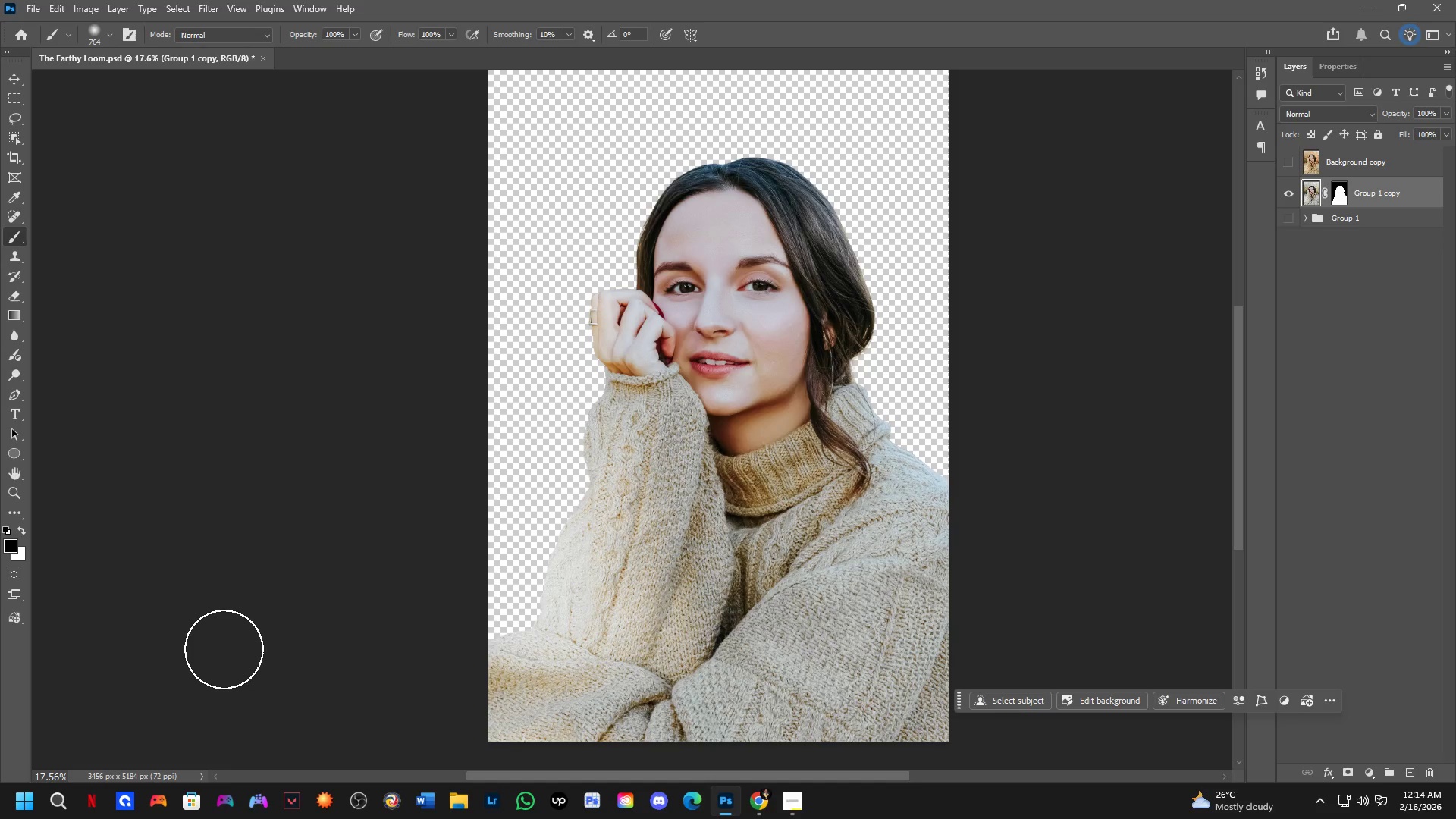 
key(Alt+AltLeft)
 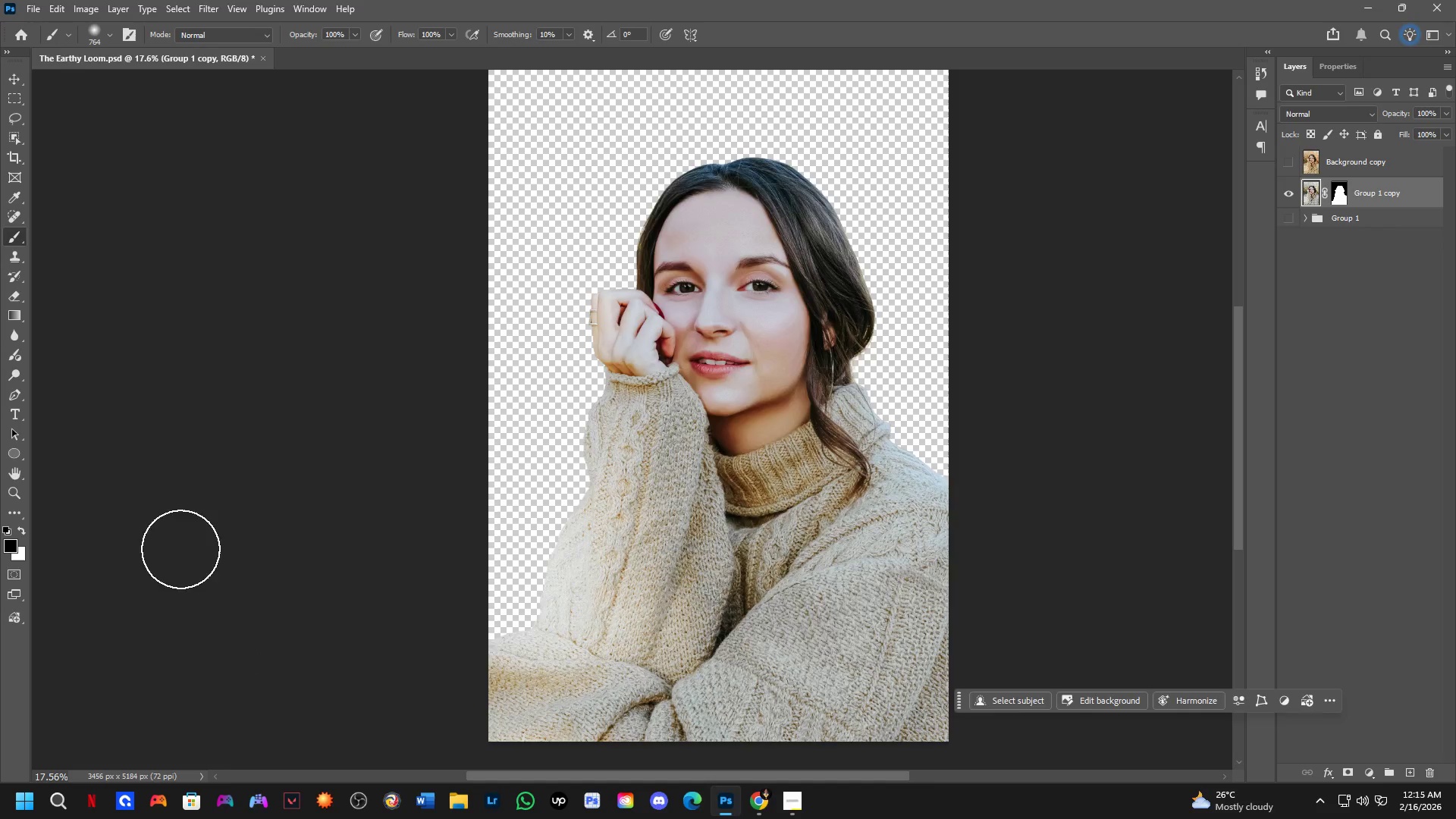 
key(Alt+Tab)